 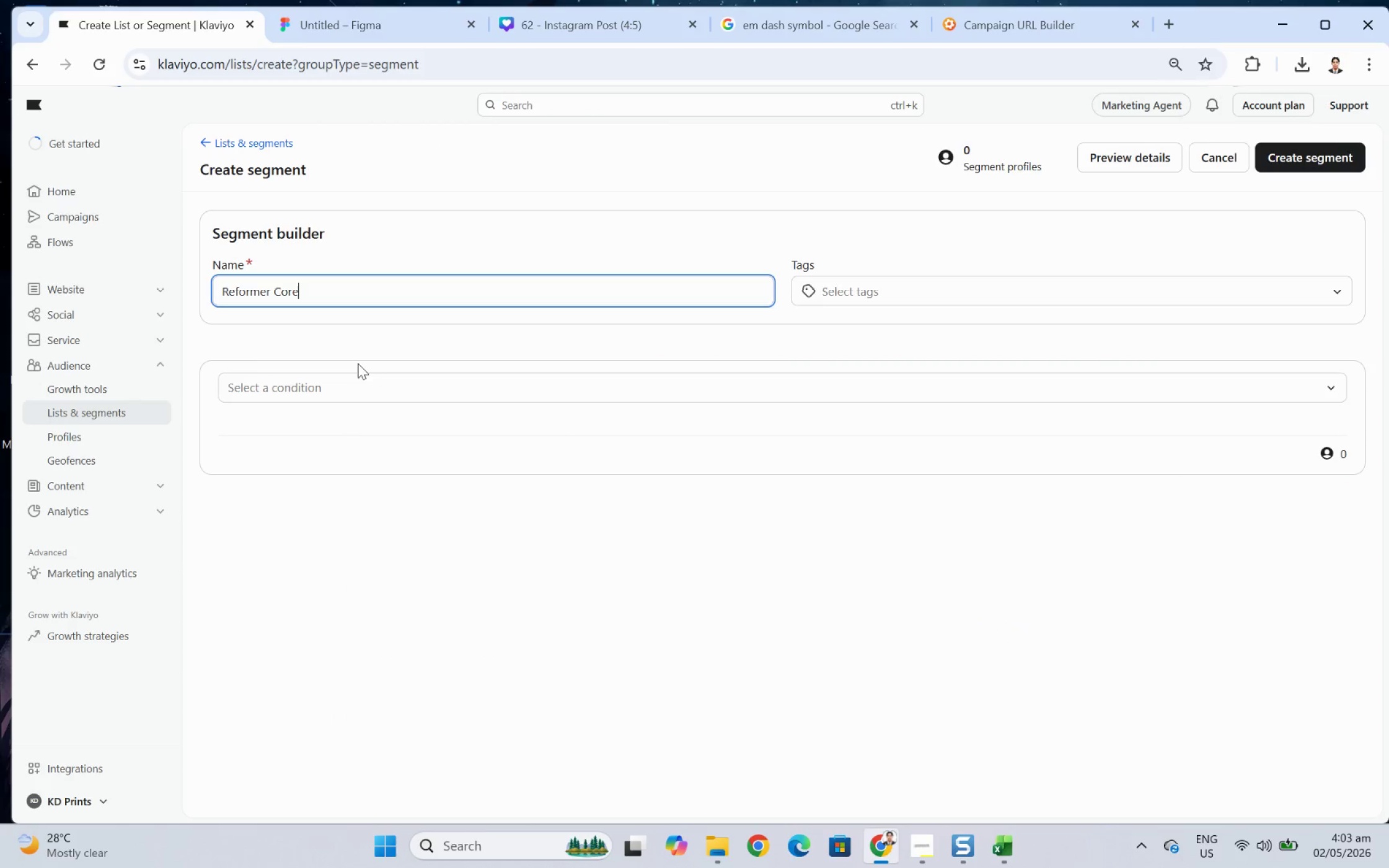 
left_click([373, 574])
 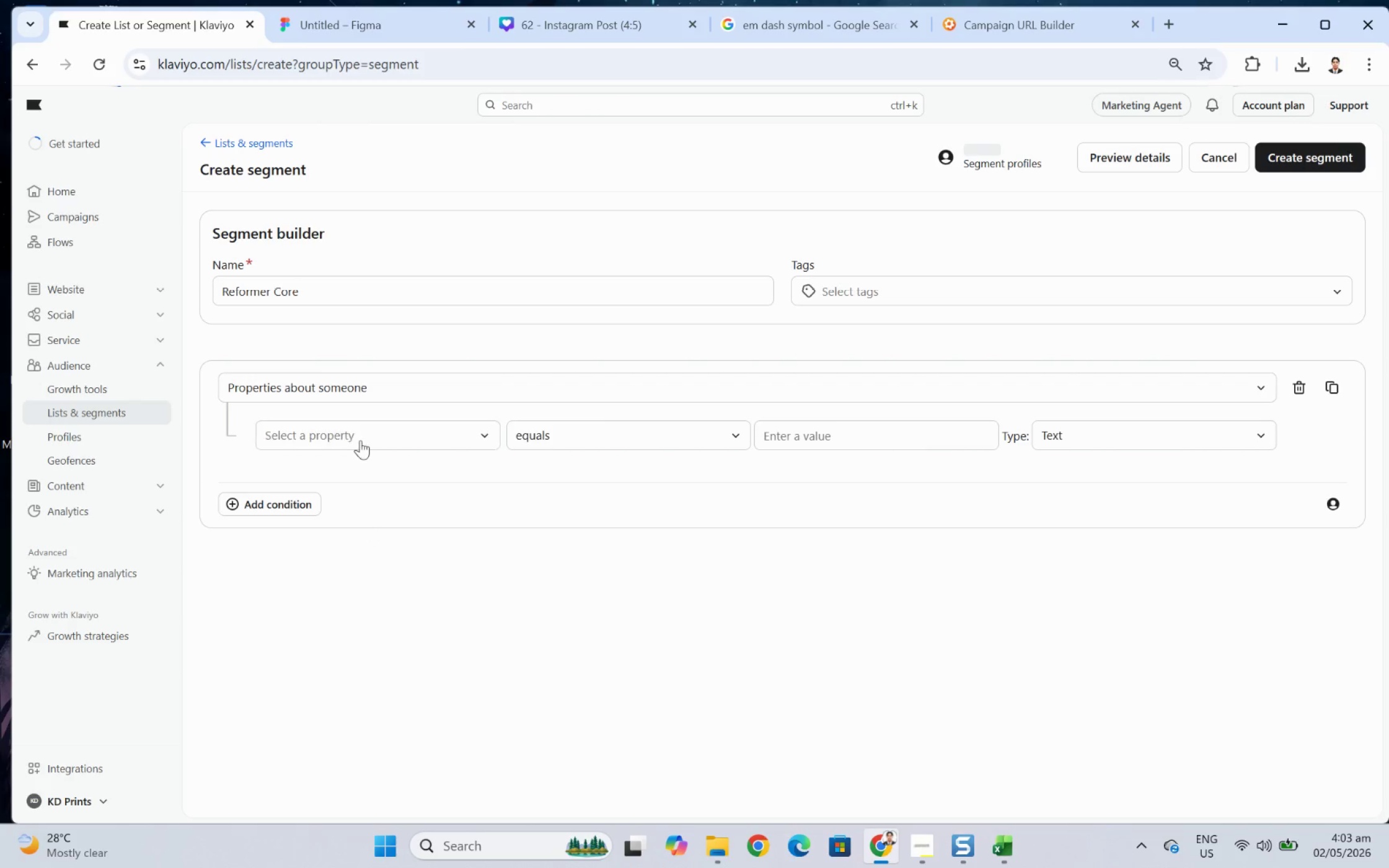 
left_click([360, 440])
 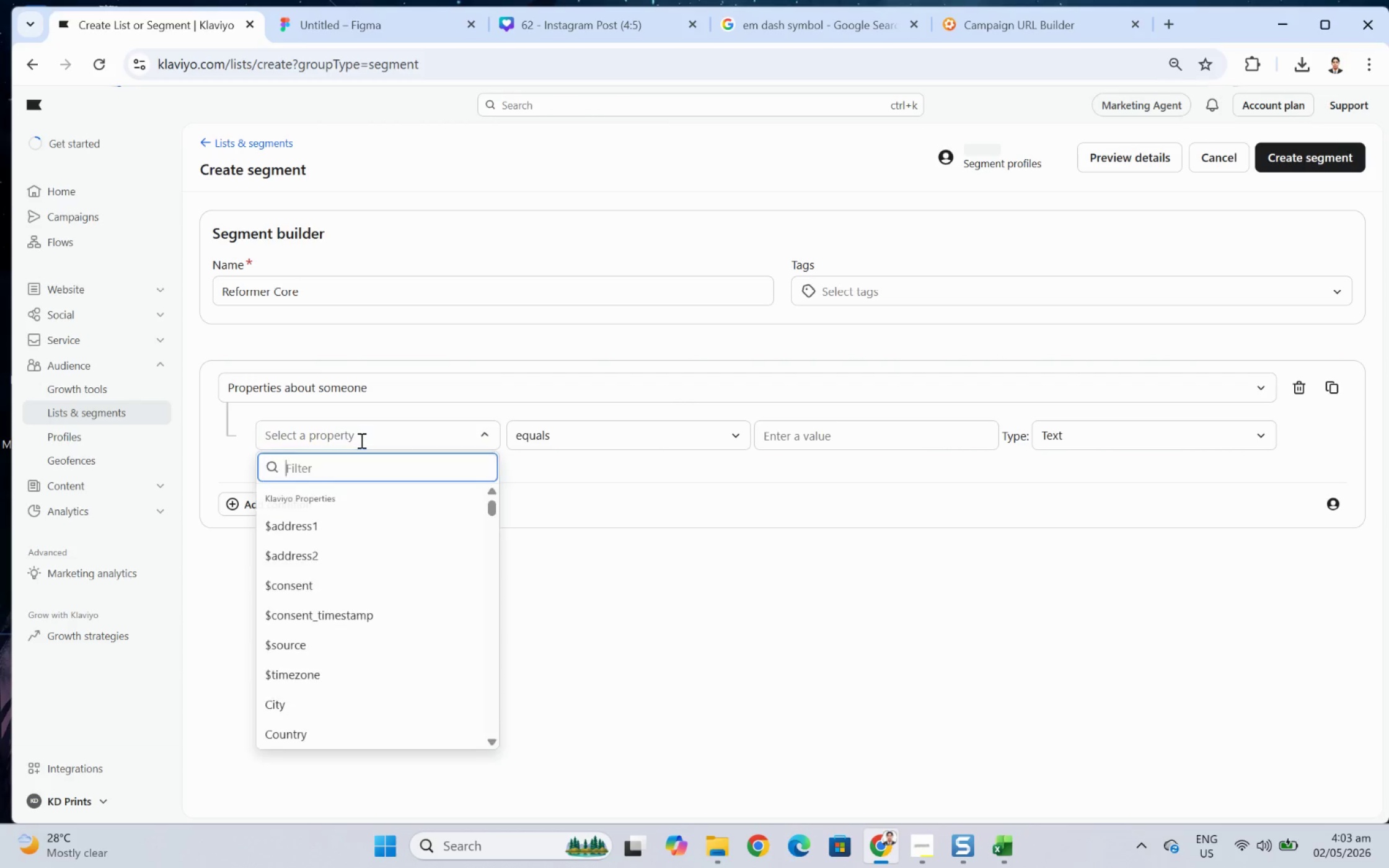 
key(Alt+AltLeft)
 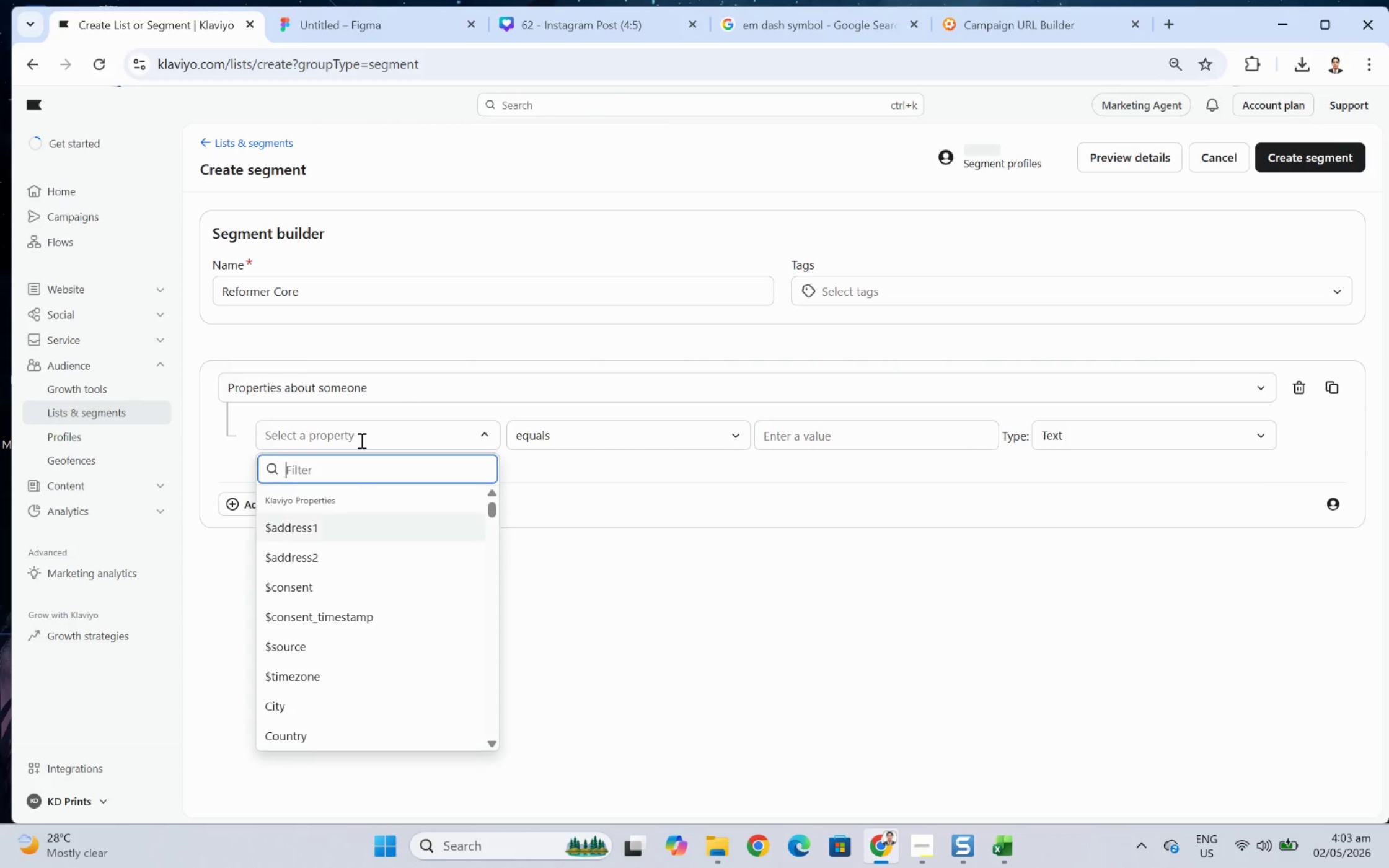 
key(Alt+Tab)